 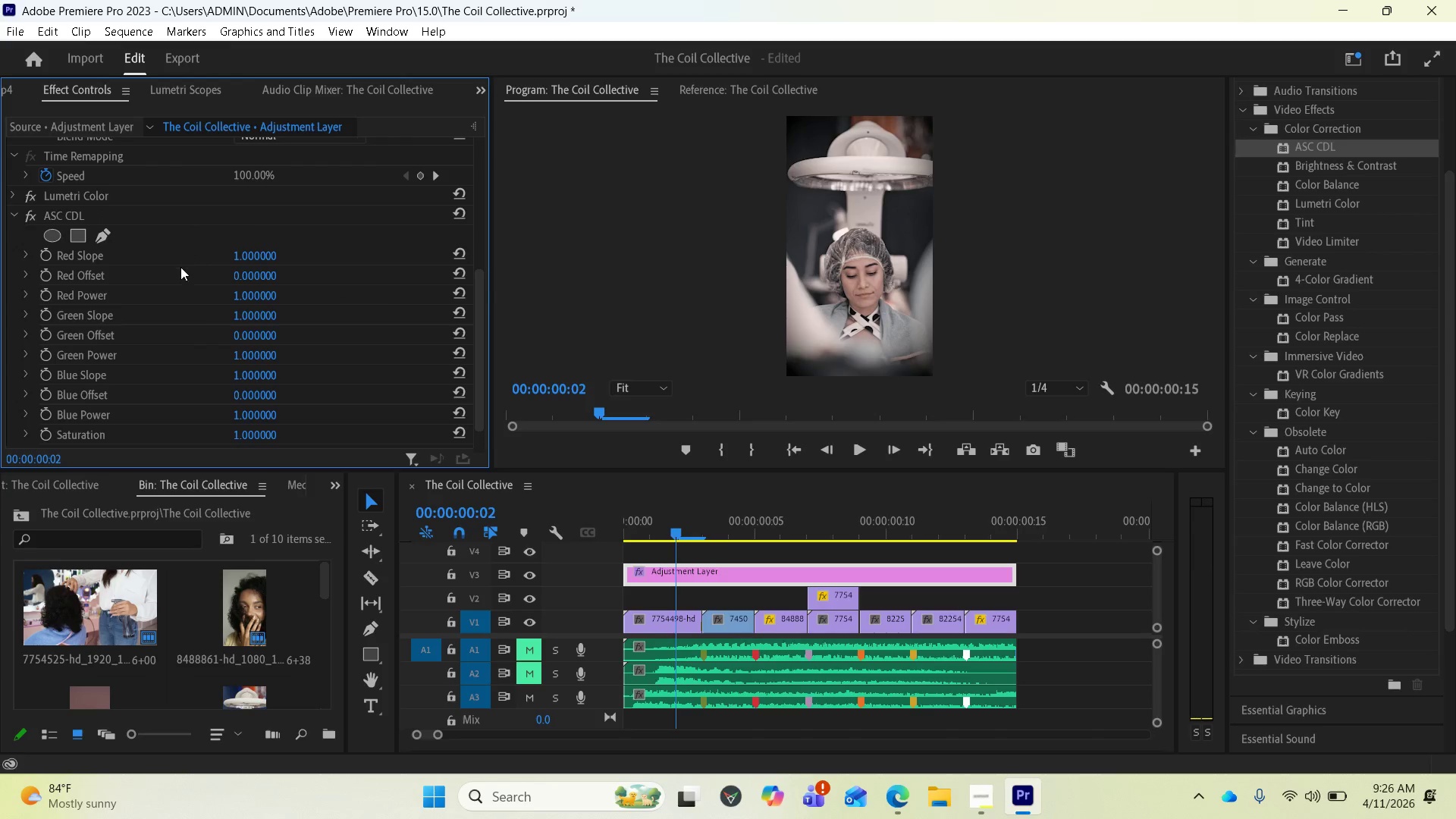 
left_click_drag(start_coordinate=[239, 253], to_coordinate=[274, 266])
 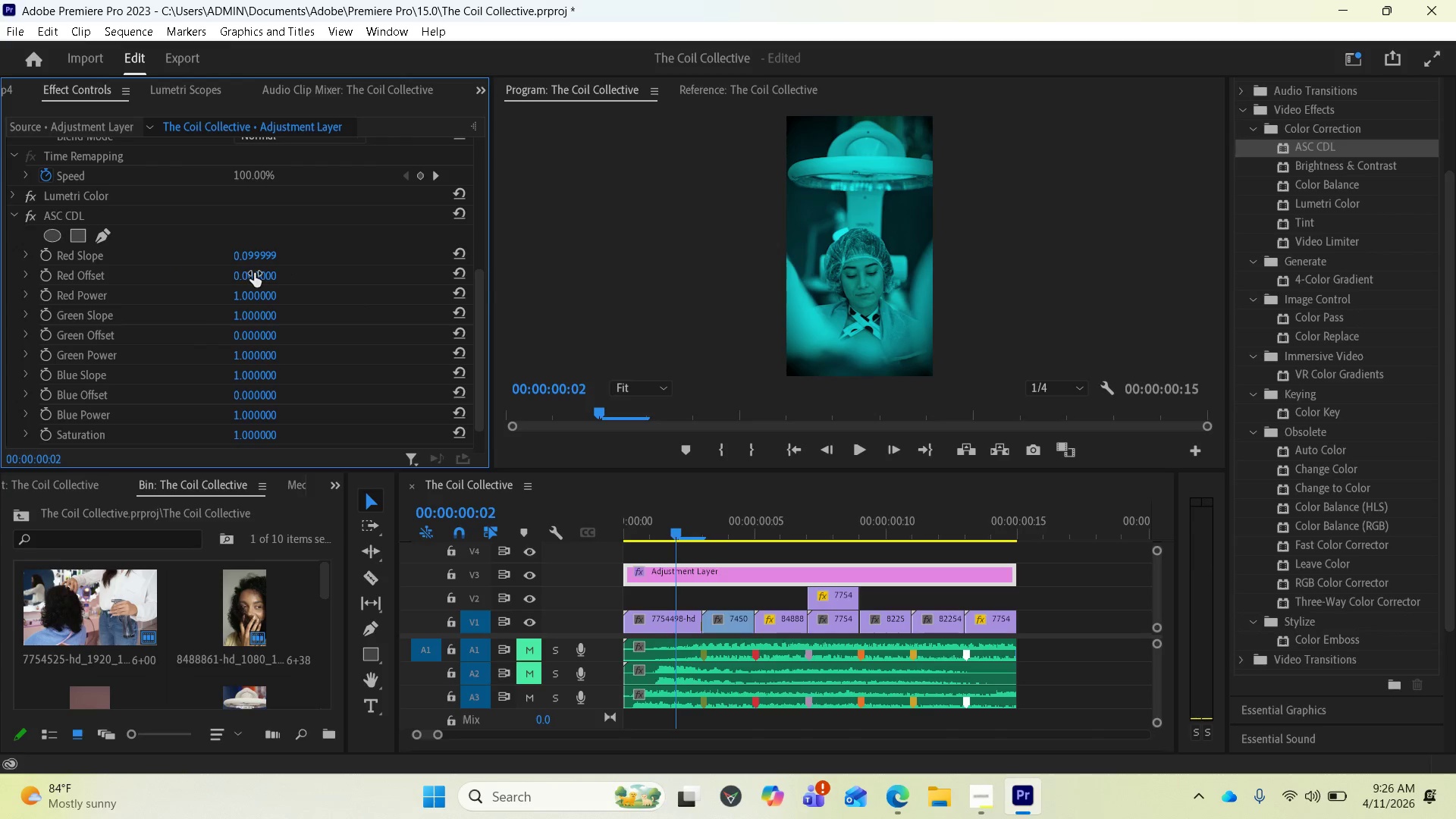 
left_click_drag(start_coordinate=[253, 272], to_coordinate=[289, 295])
 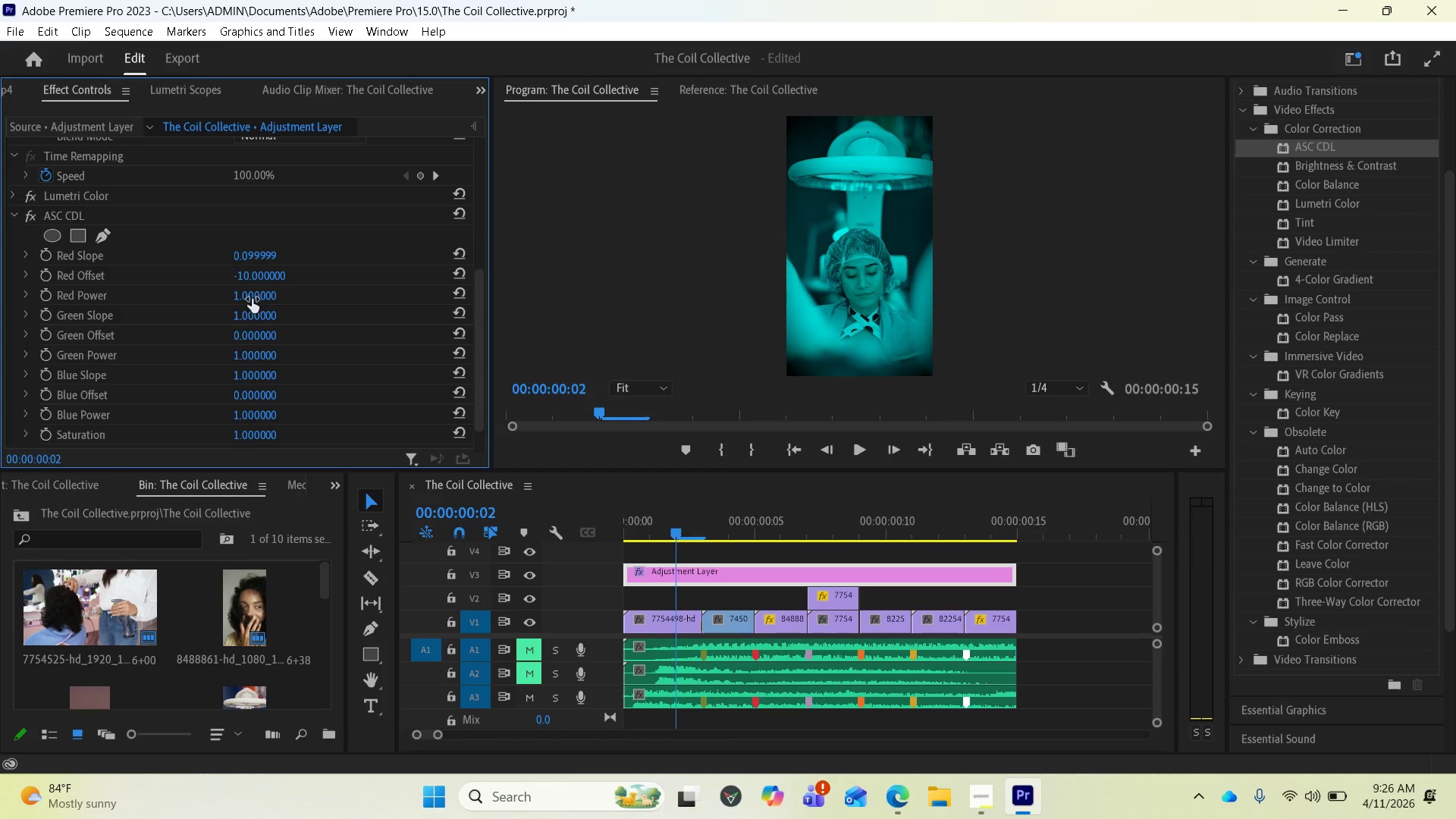 
left_click_drag(start_coordinate=[252, 294], to_coordinate=[312, 310])
 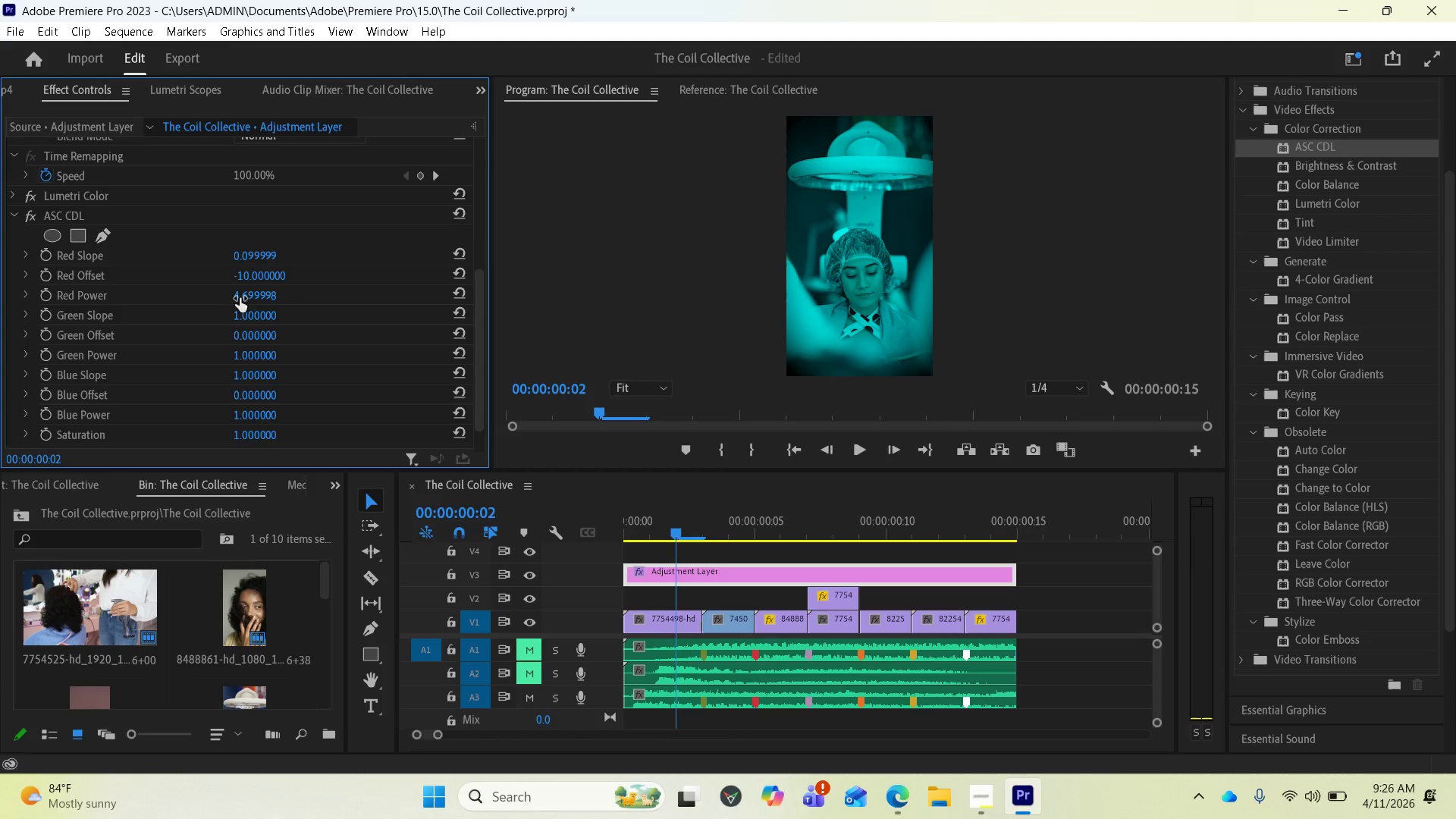 
left_click_drag(start_coordinate=[242, 295], to_coordinate=[196, 326])
 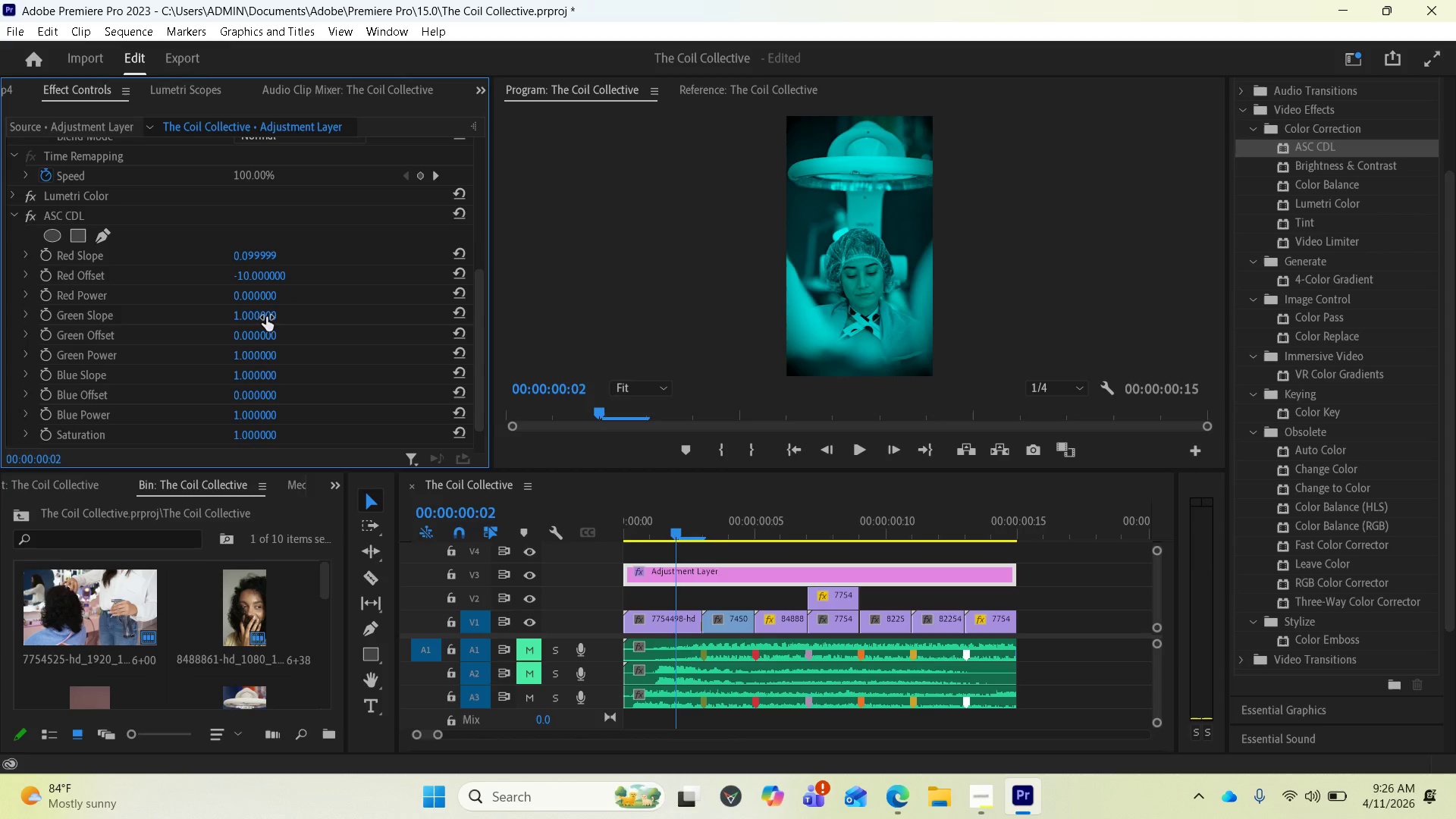 
left_click_drag(start_coordinate=[265, 317], to_coordinate=[224, 322])
 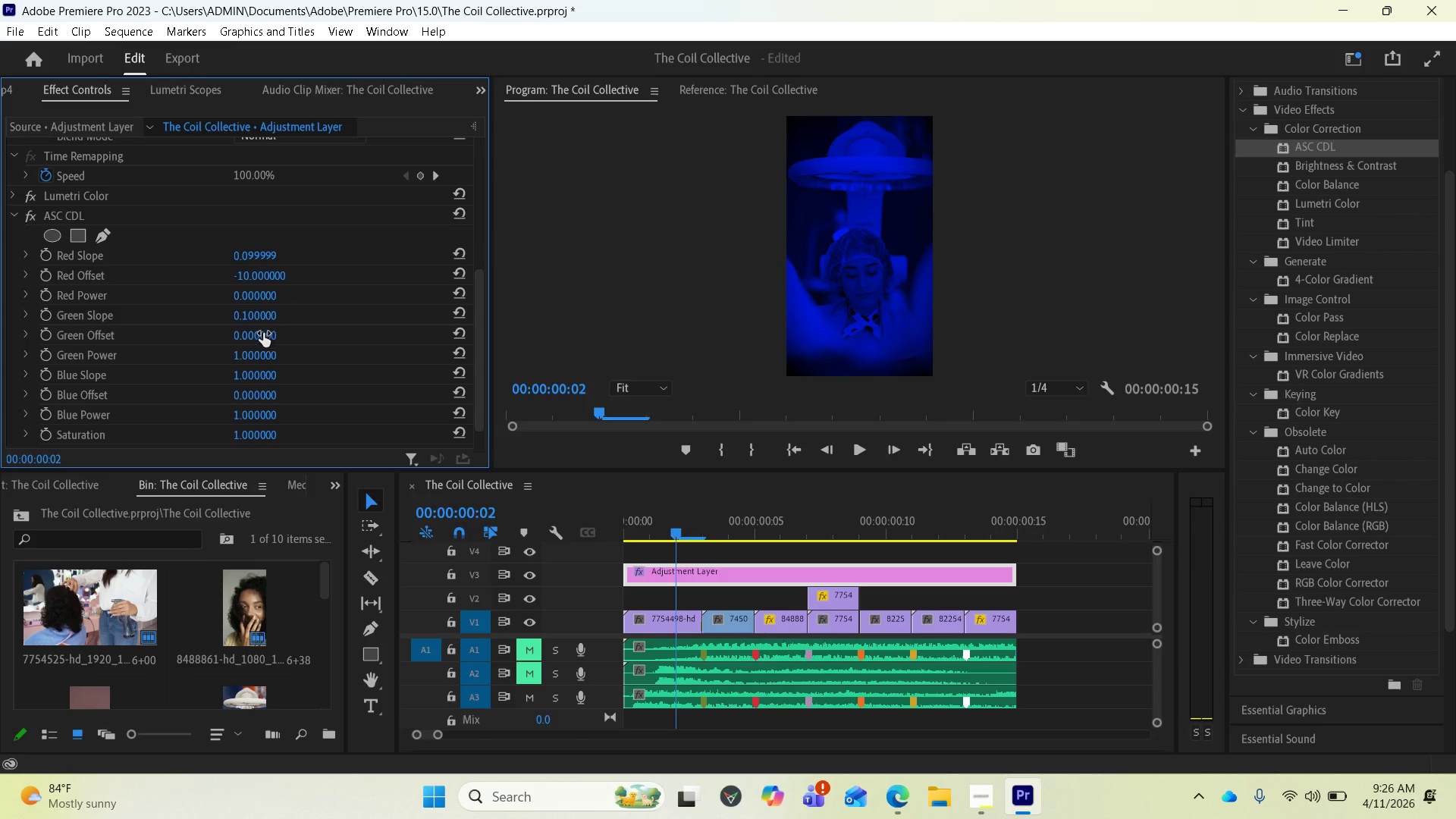 
left_click_drag(start_coordinate=[262, 333], to_coordinate=[266, 349])
 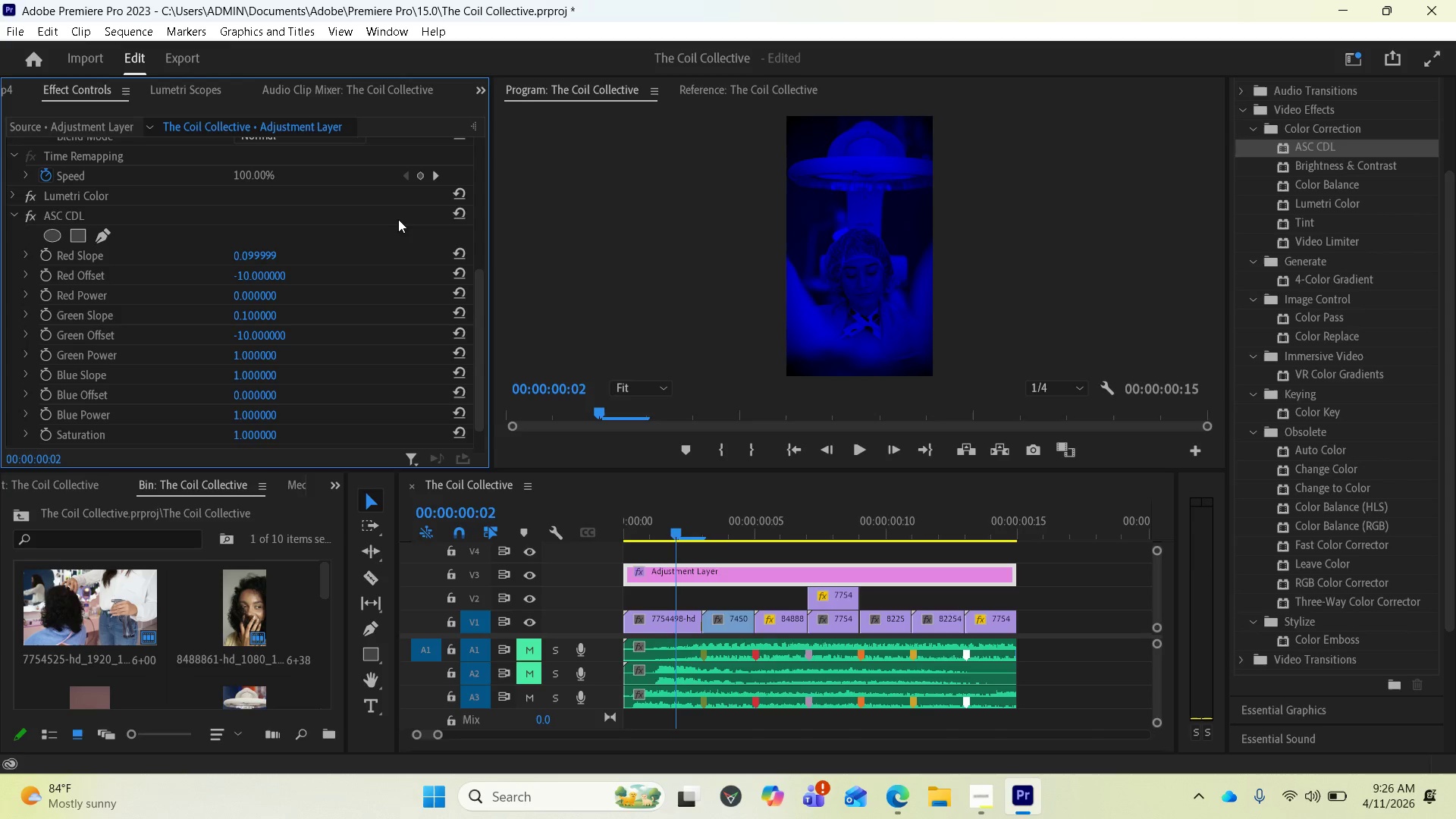 
left_click([460, 209])
 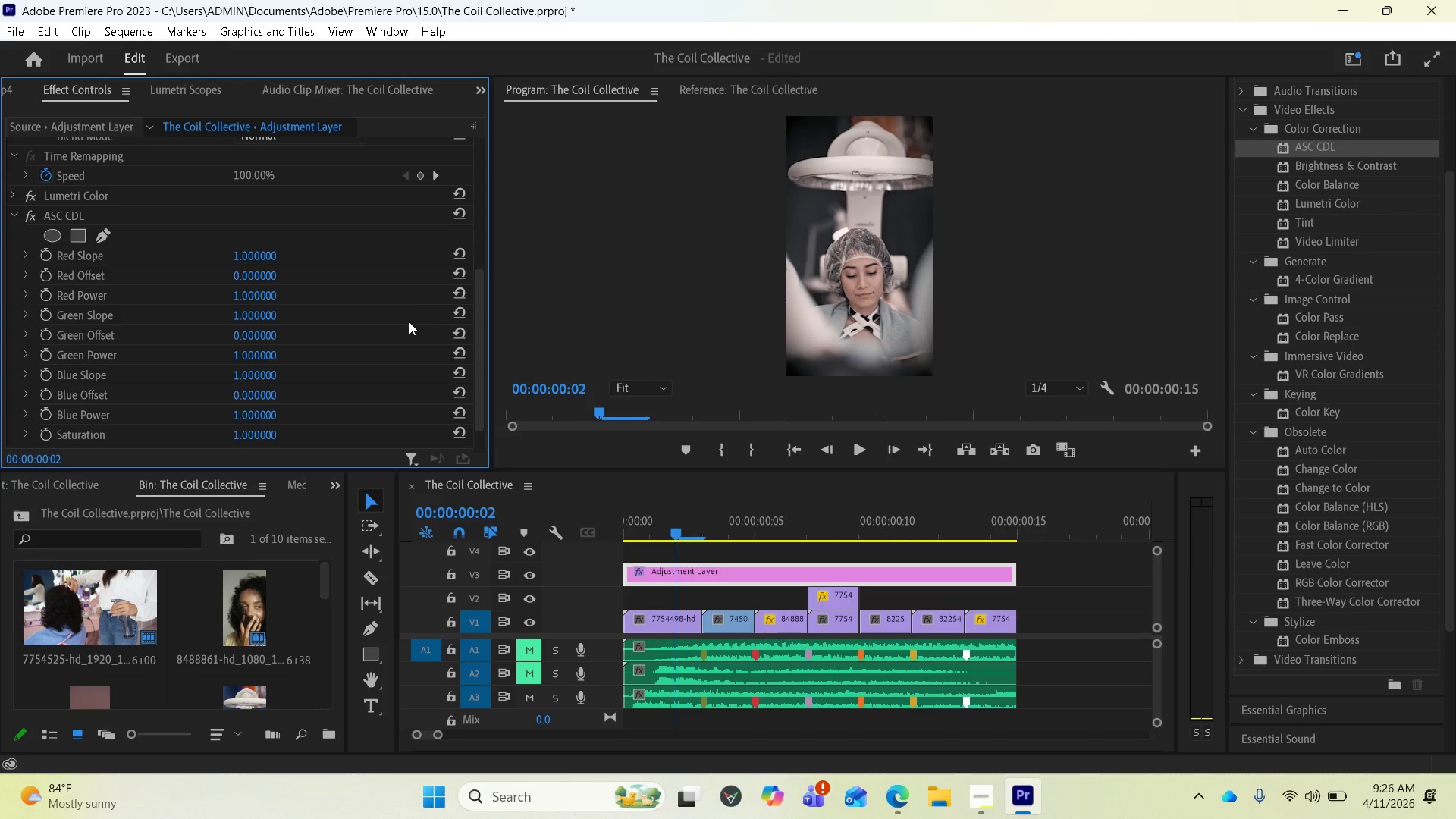 
scroll: coordinate [372, 344], scroll_direction: down, amount: 3.0
 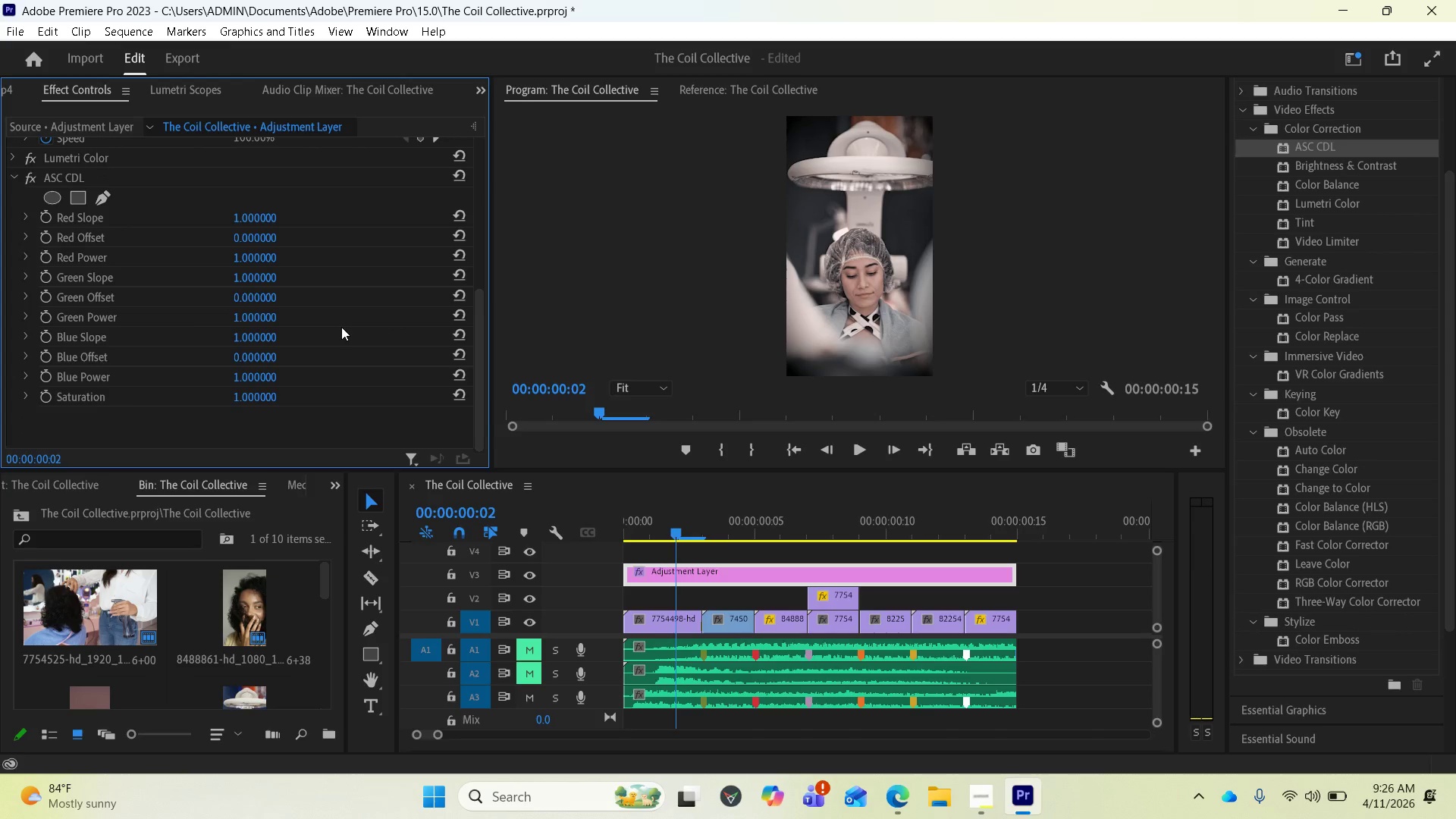 
scroll: coordinate [300, 281], scroll_direction: up, amount: 3.0
 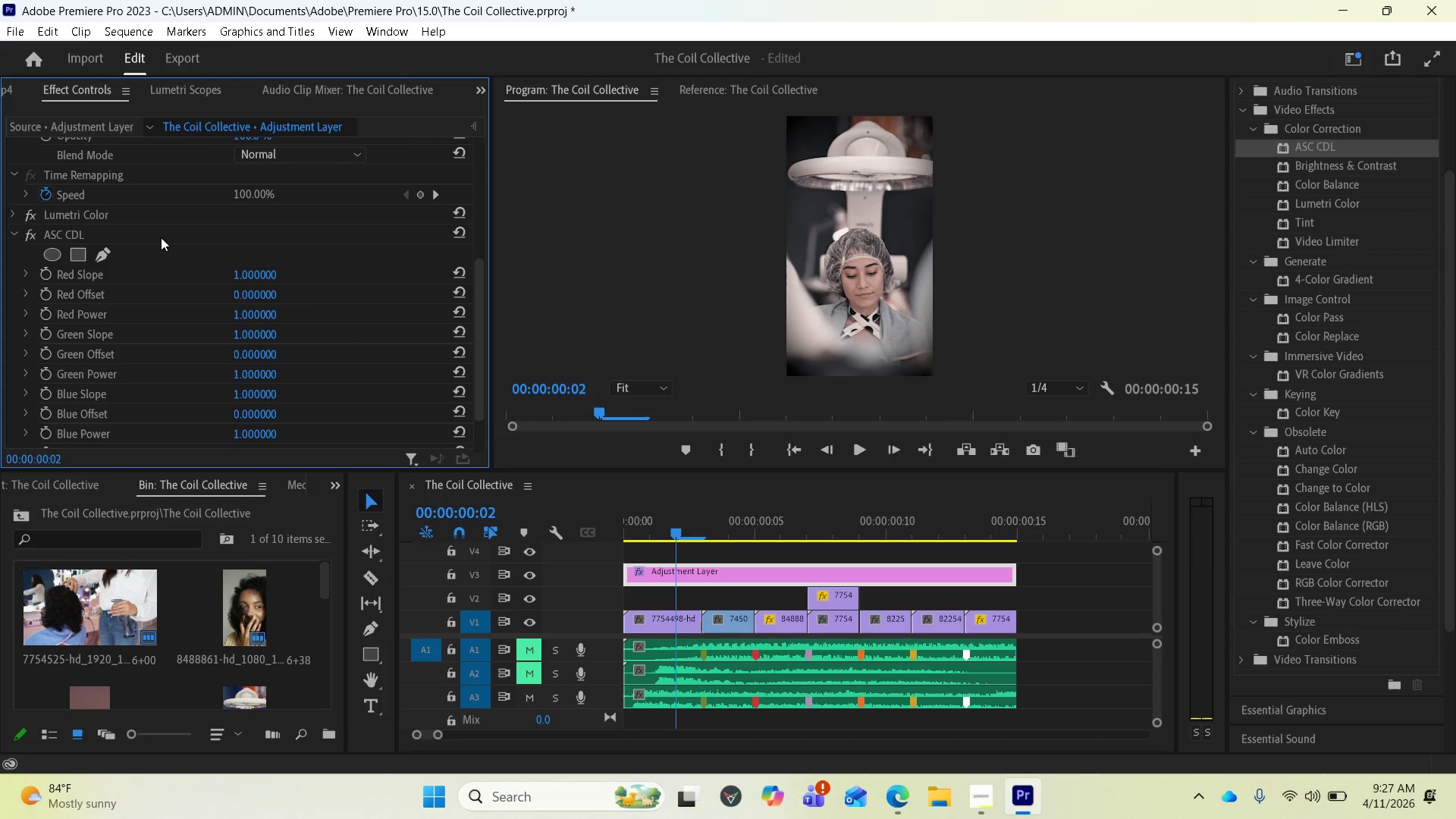 
left_click([146, 232])
 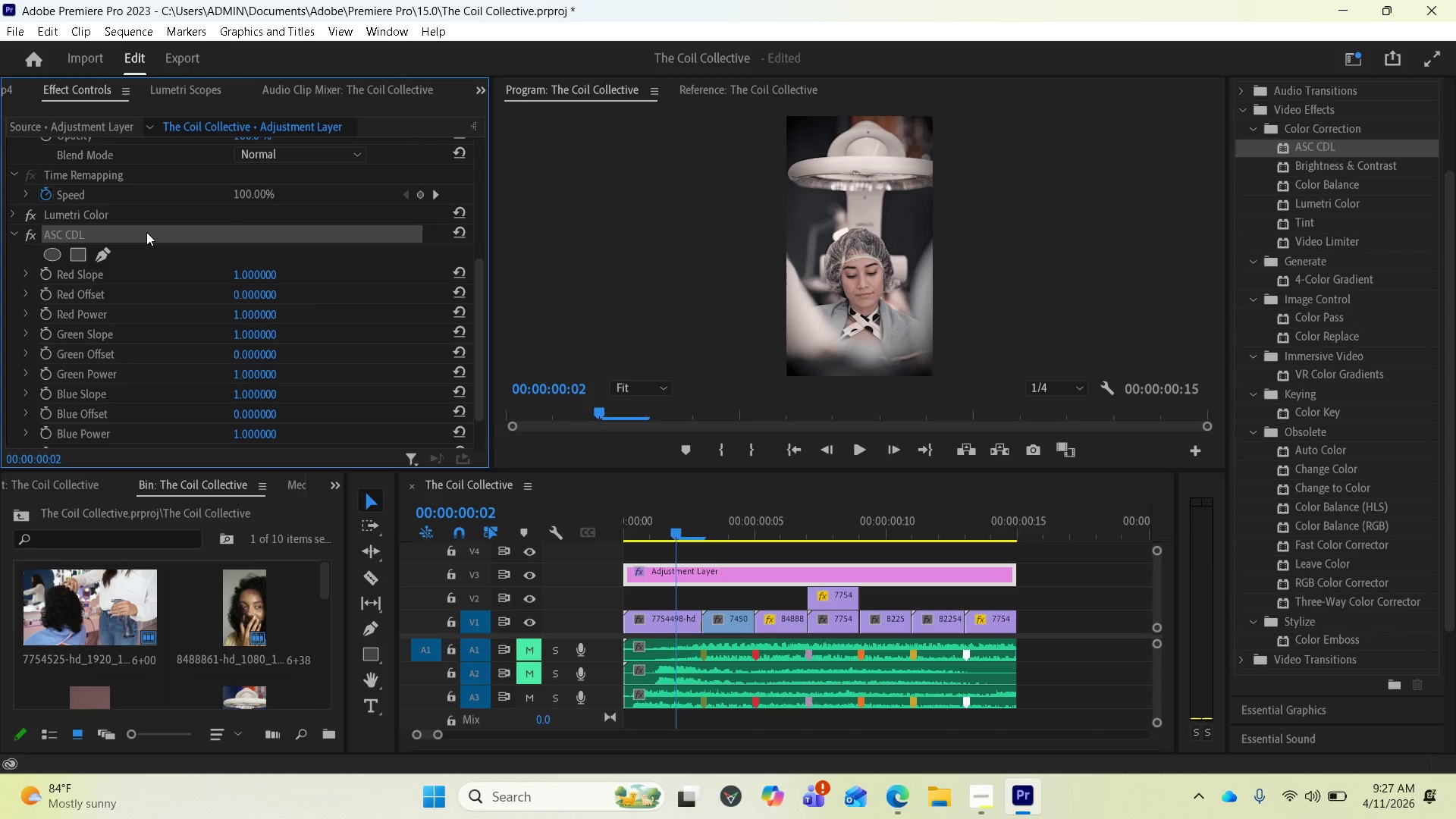 
right_click([146, 232])